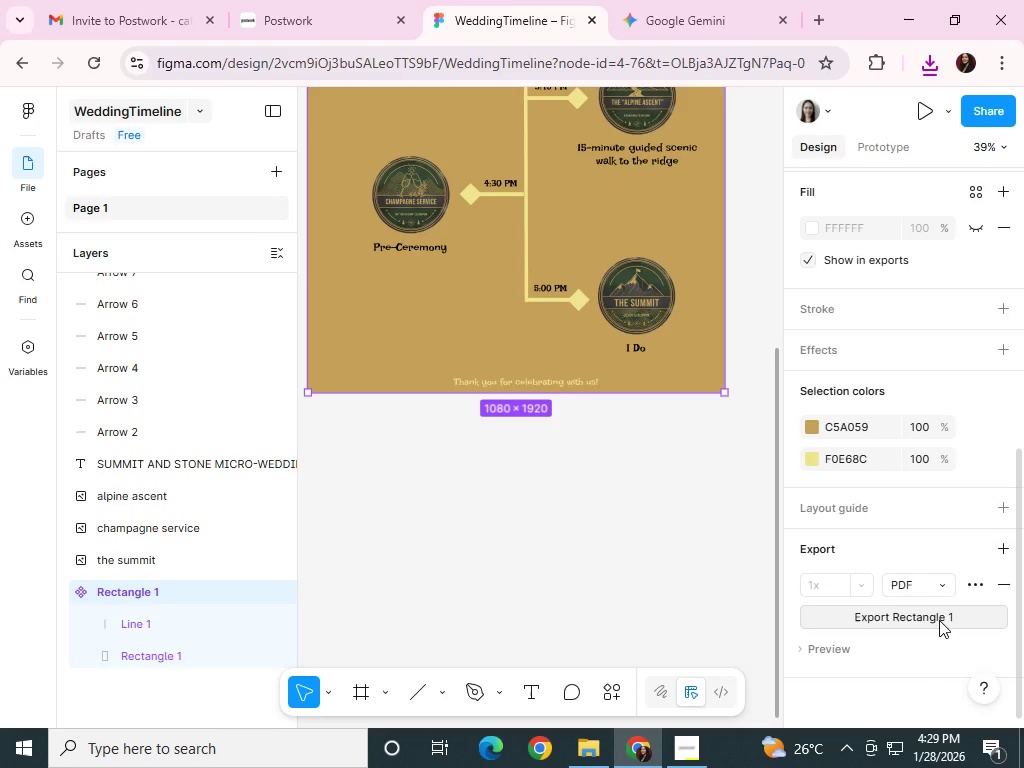 
left_click([939, 620])
 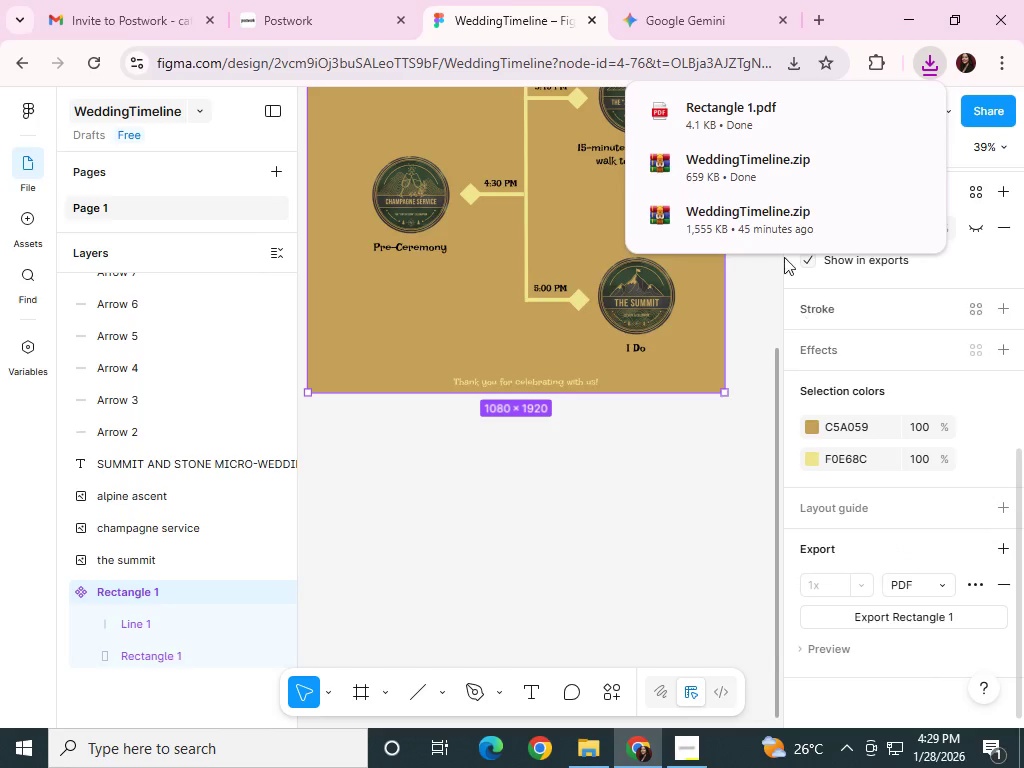 
double_click([721, 121])
 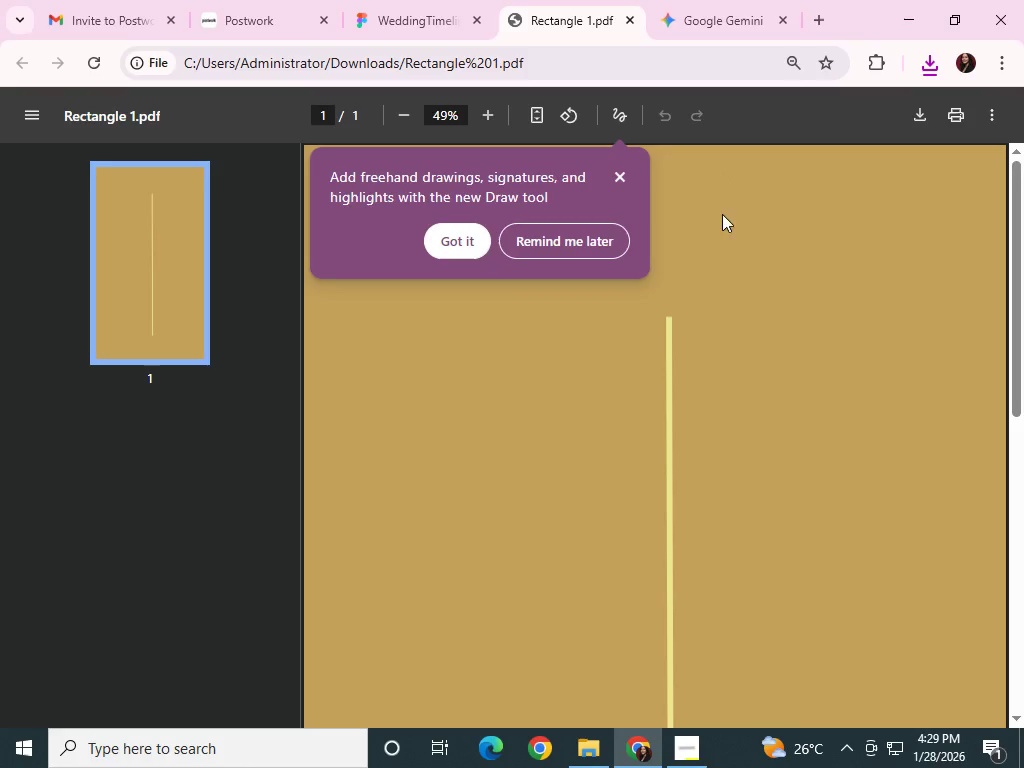 
scroll: coordinate [751, 435], scroll_direction: down, amount: 10.0
 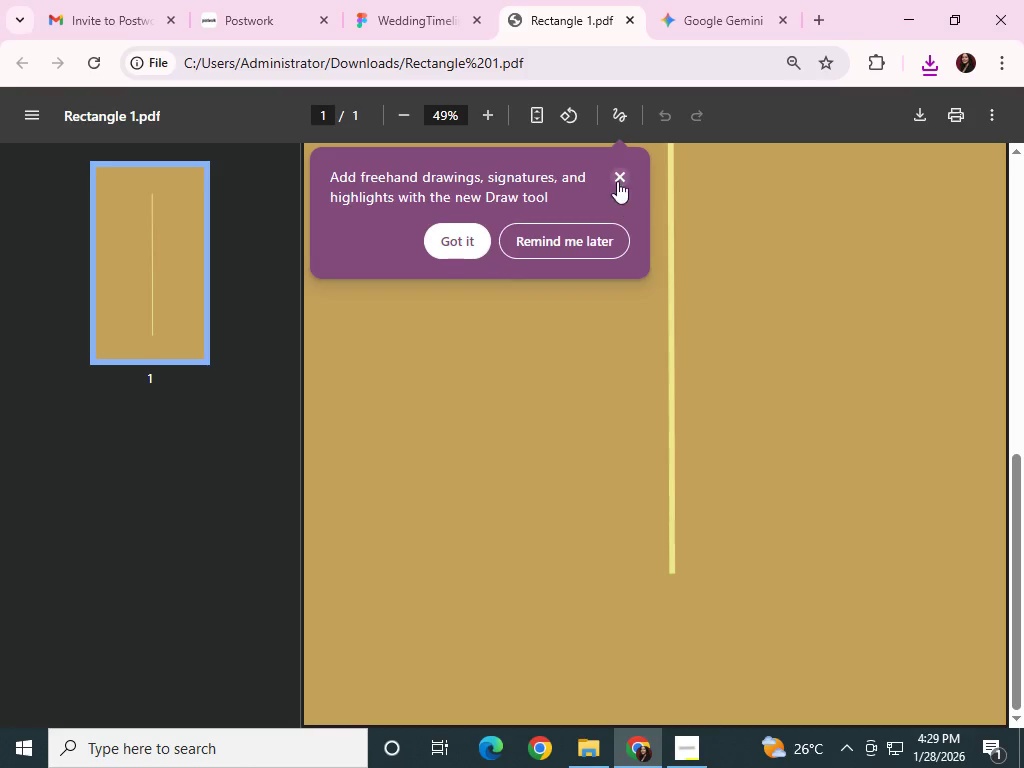 
left_click([618, 173])
 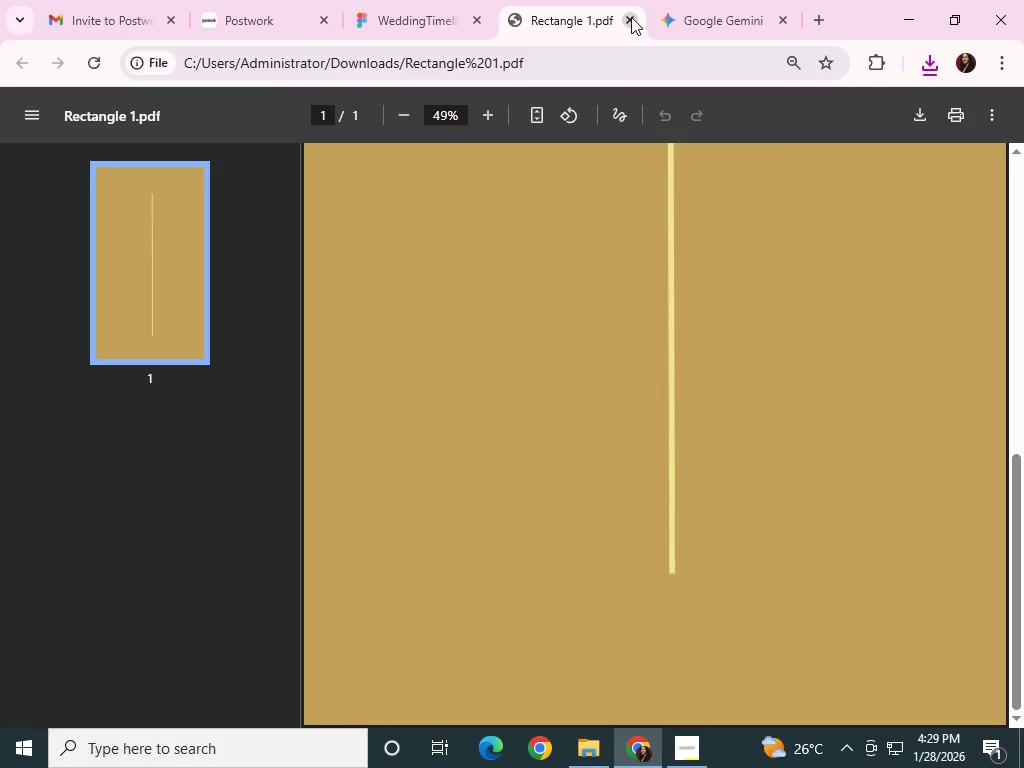 
left_click([630, 16])
 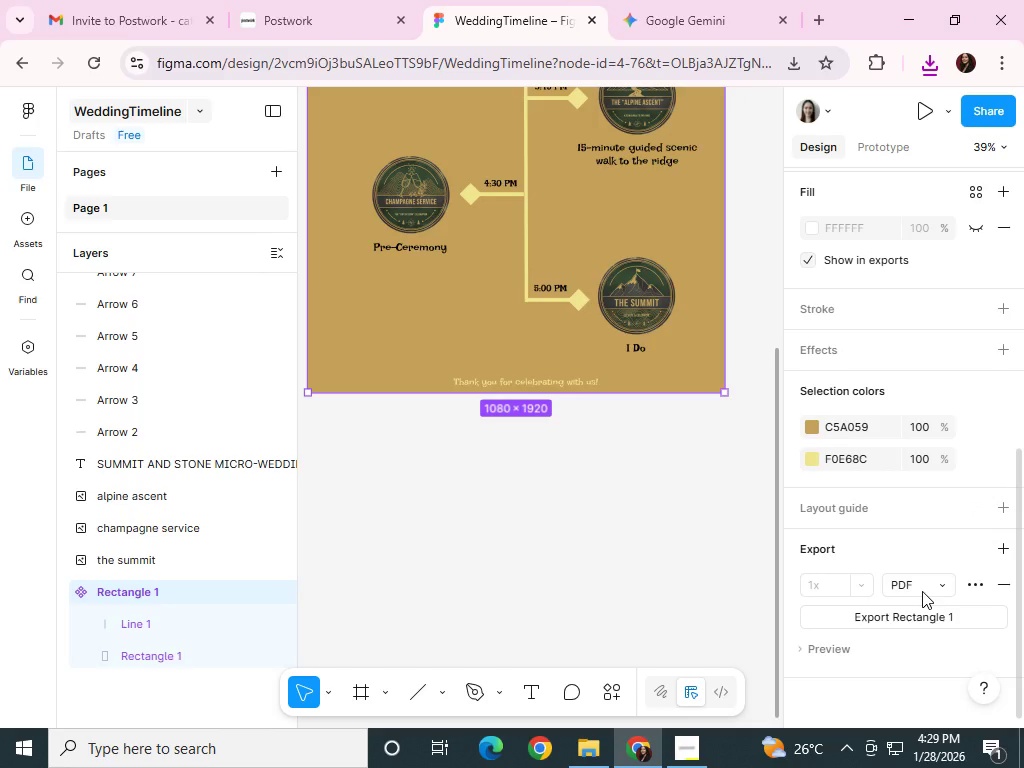 
left_click([866, 581])
 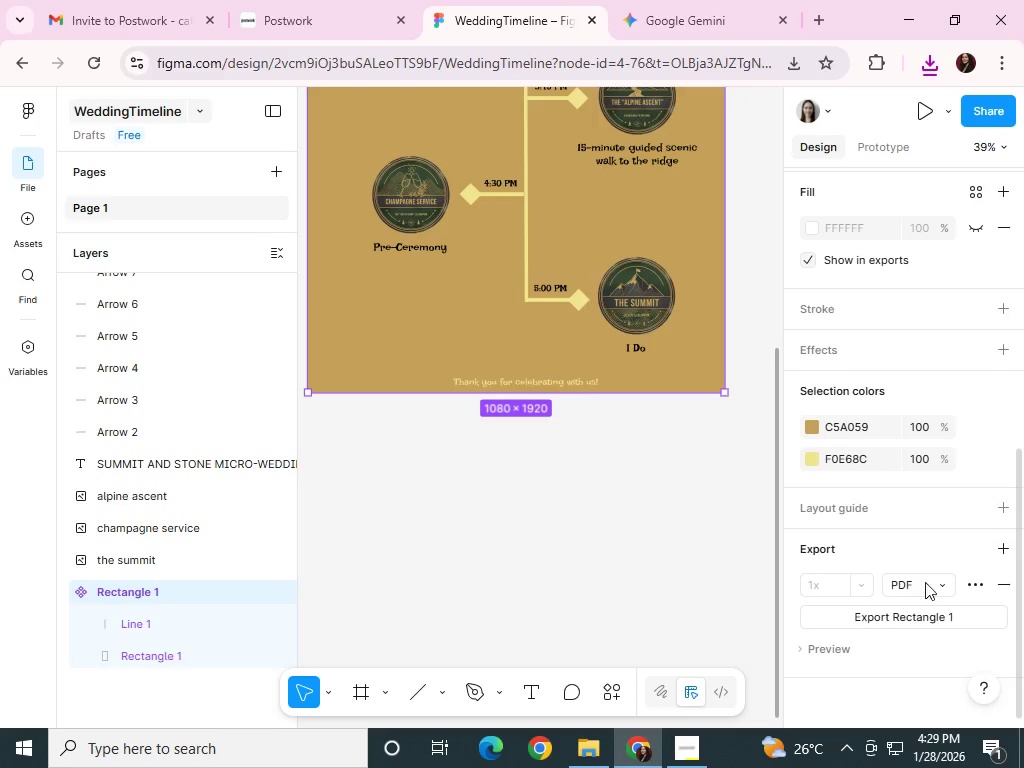 
left_click([940, 582])
 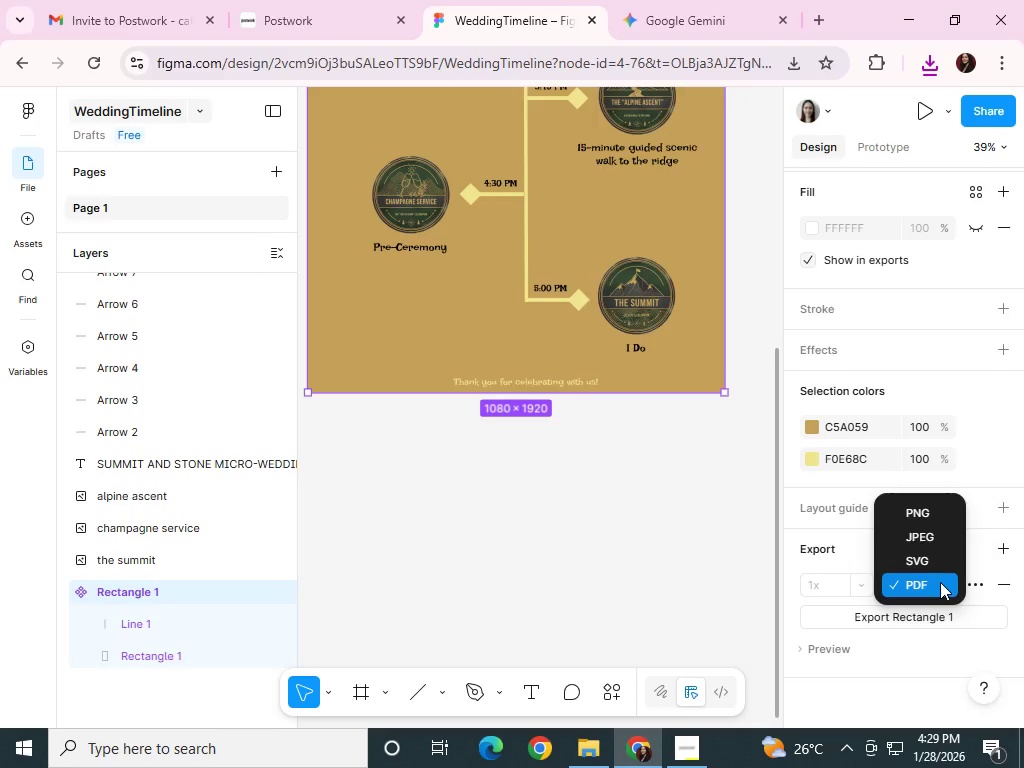 
left_click([940, 582])
 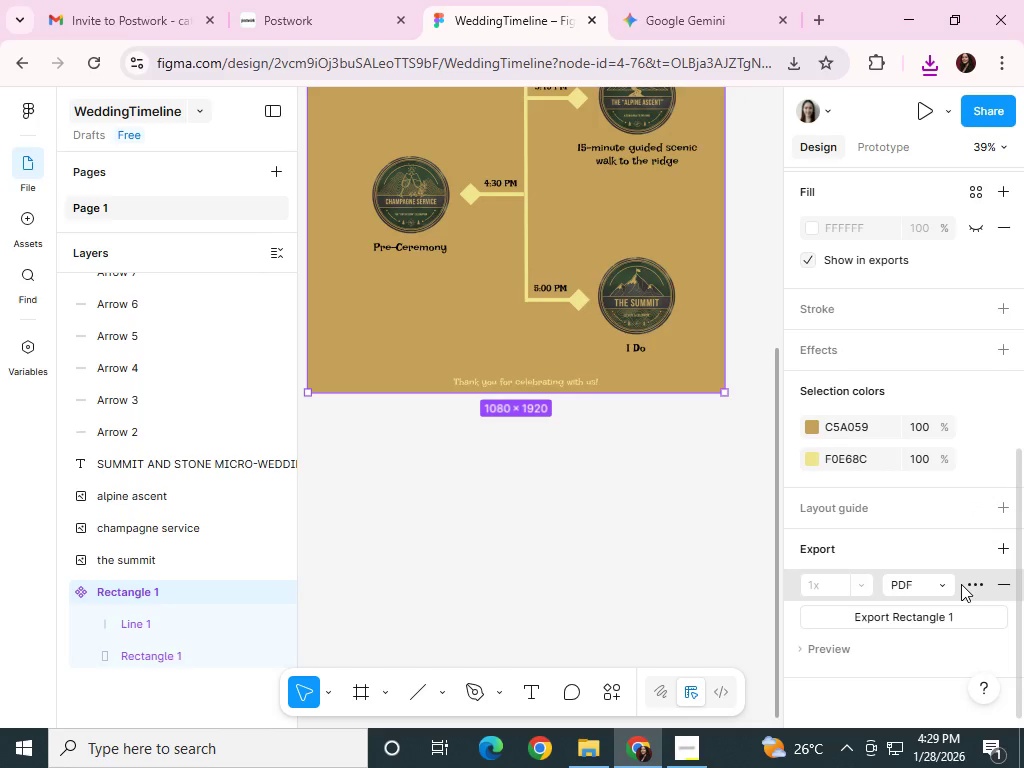 
double_click([970, 584])
 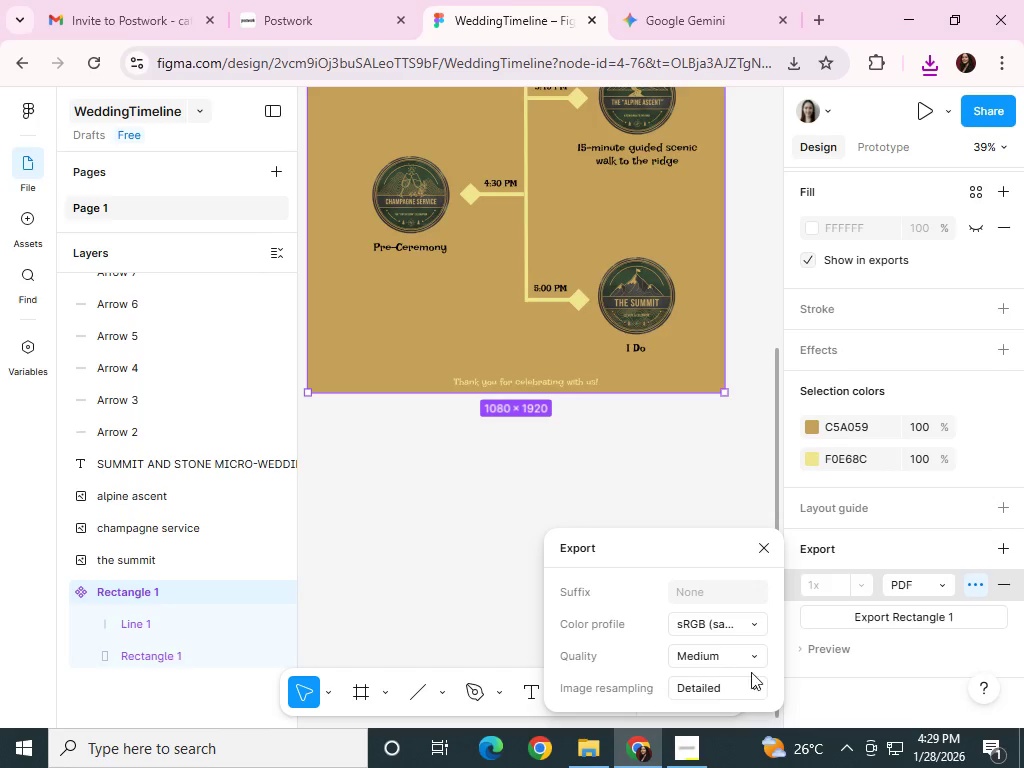 
left_click([741, 661])
 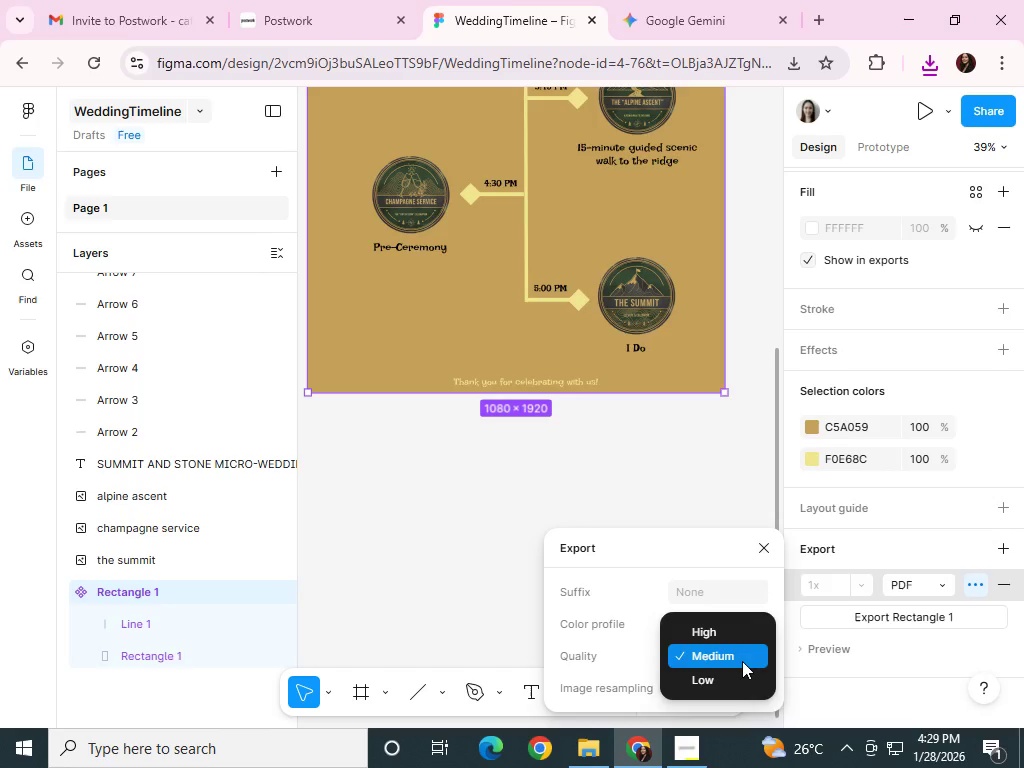 
left_click([742, 661])
 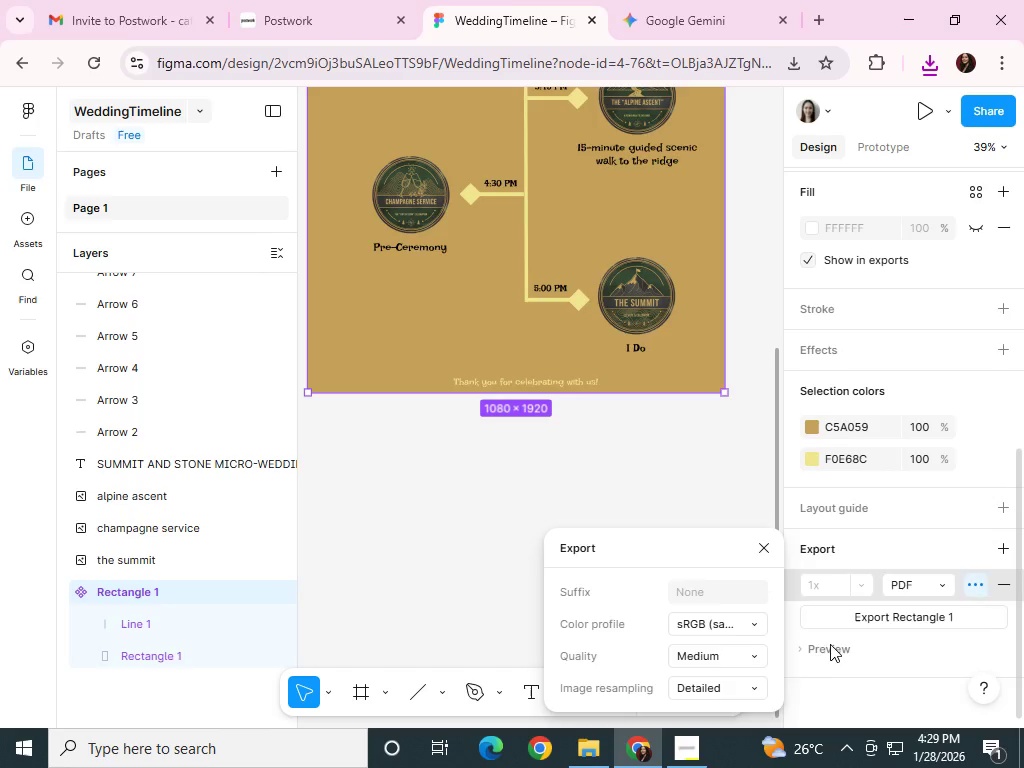 
left_click([833, 643])
 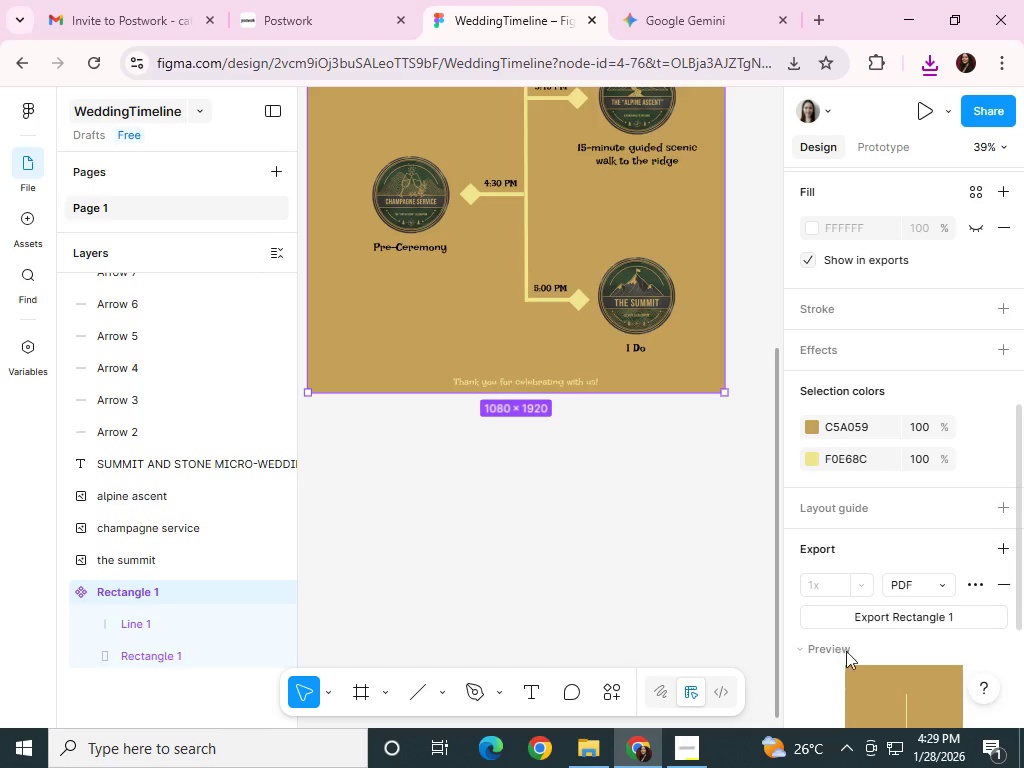 
scroll: coordinate [863, 661], scroll_direction: down, amount: 2.0
 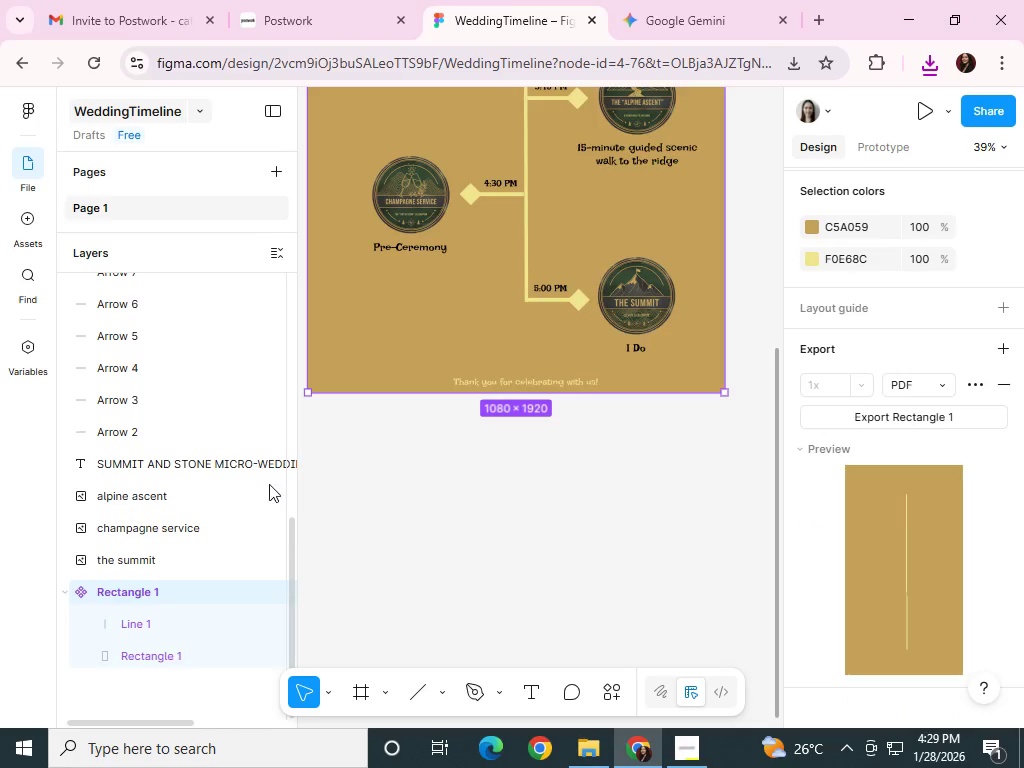 
scroll: coordinate [183, 379], scroll_direction: up, amount: 16.0
 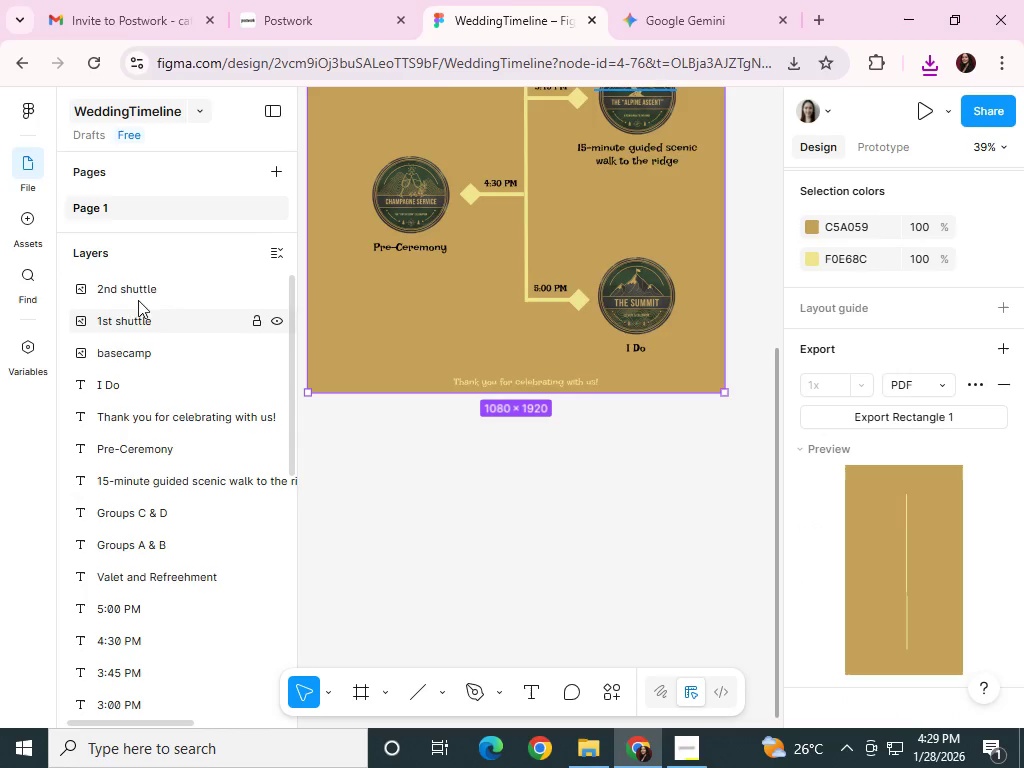 
left_click([136, 284])
 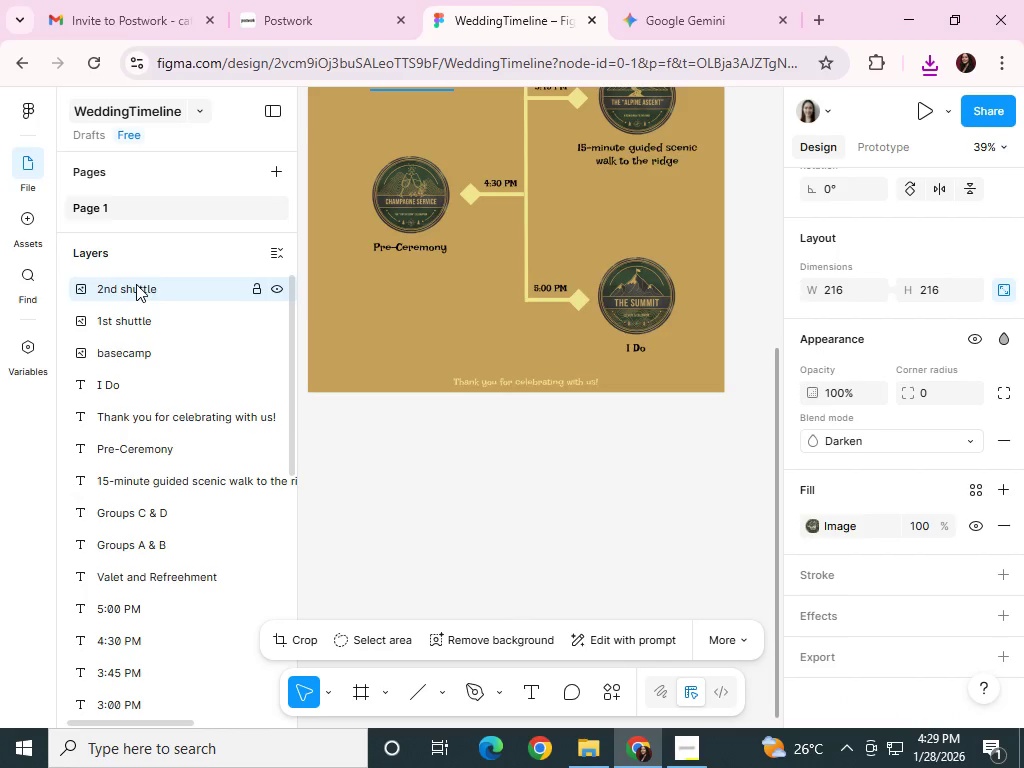 
key(Control+A)
 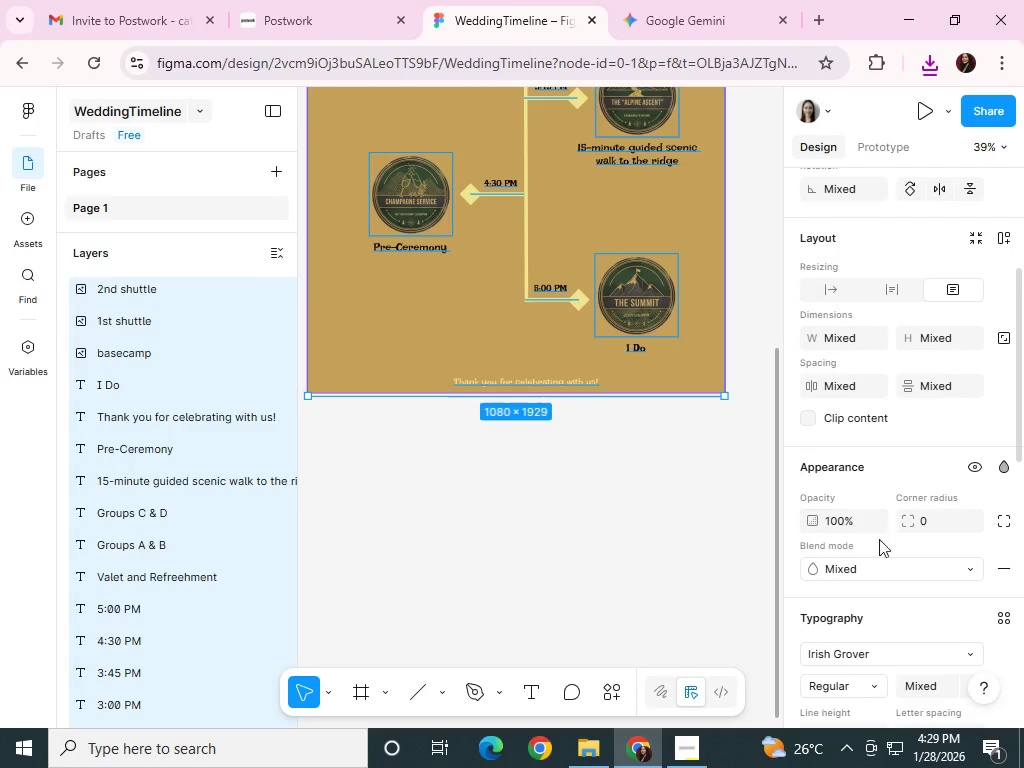 
scroll: coordinate [928, 681], scroll_direction: down, amount: 12.0
 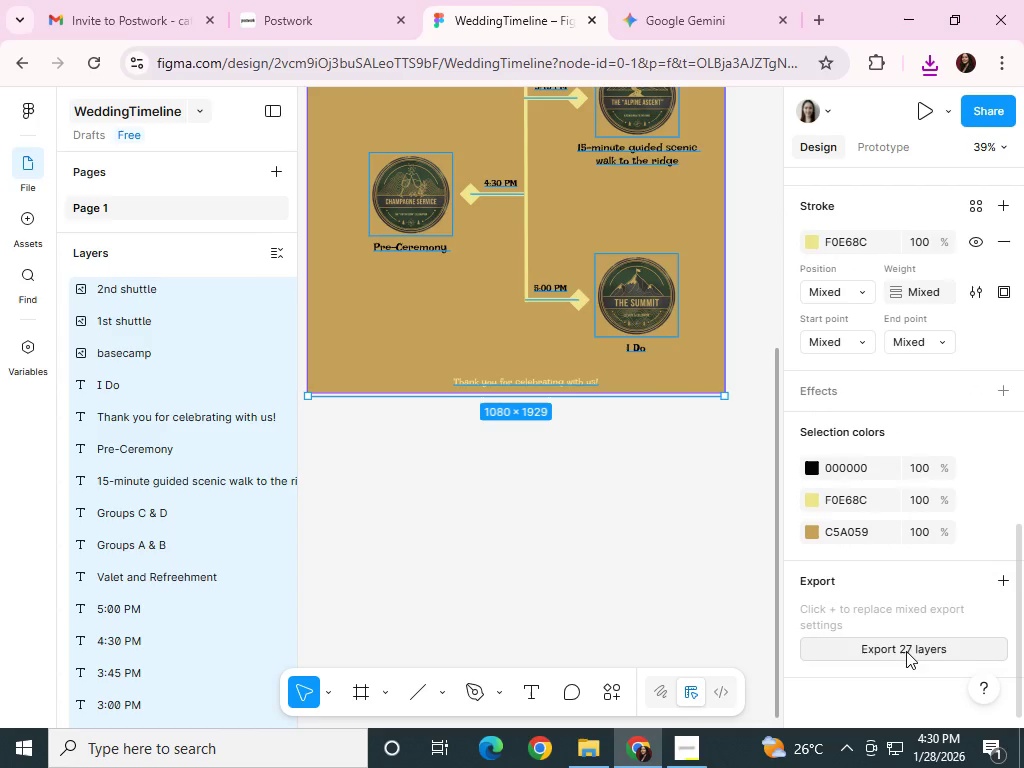 
left_click([820, 611])
 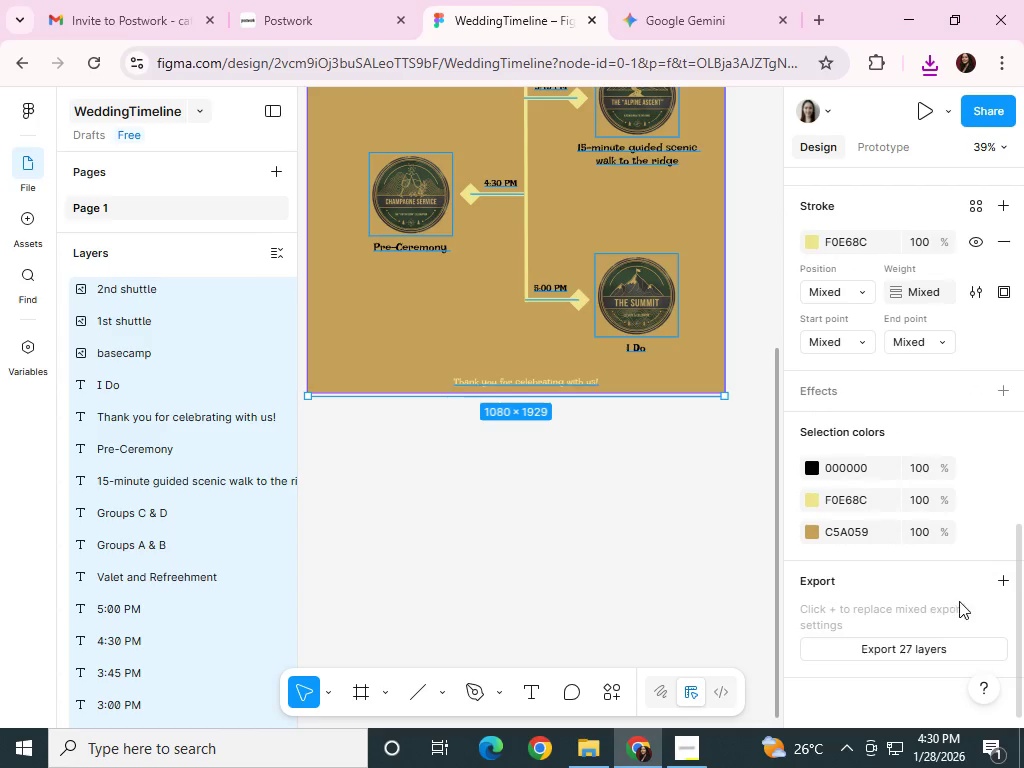 
left_click([1004, 577])
 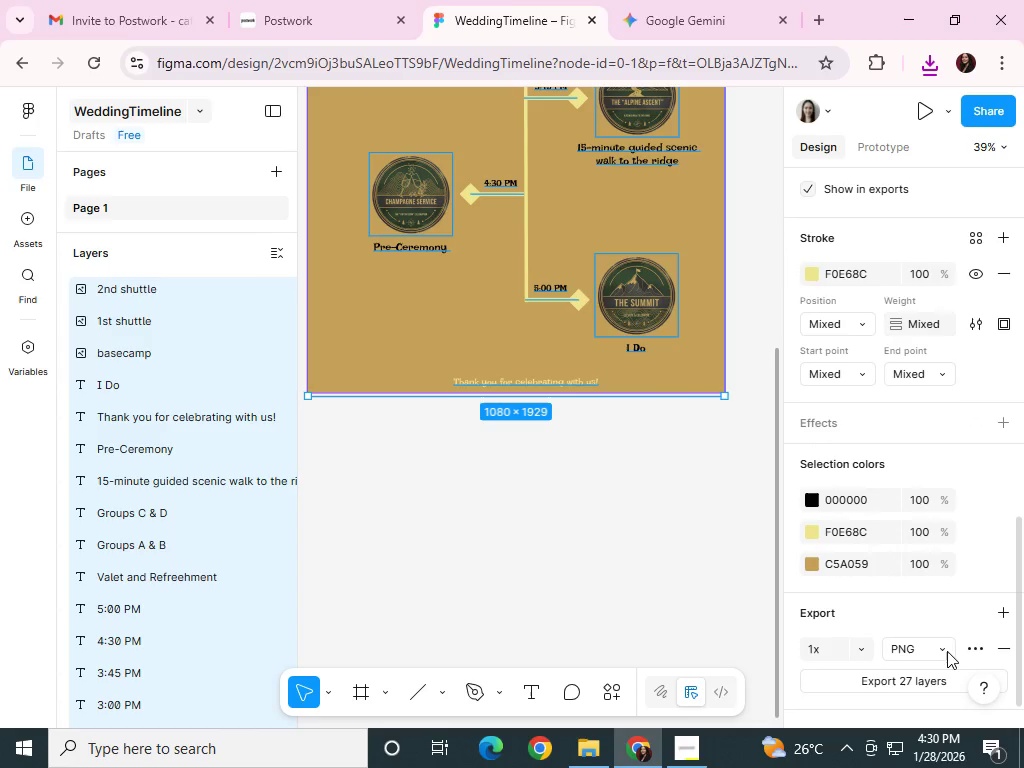 
left_click([930, 651])
 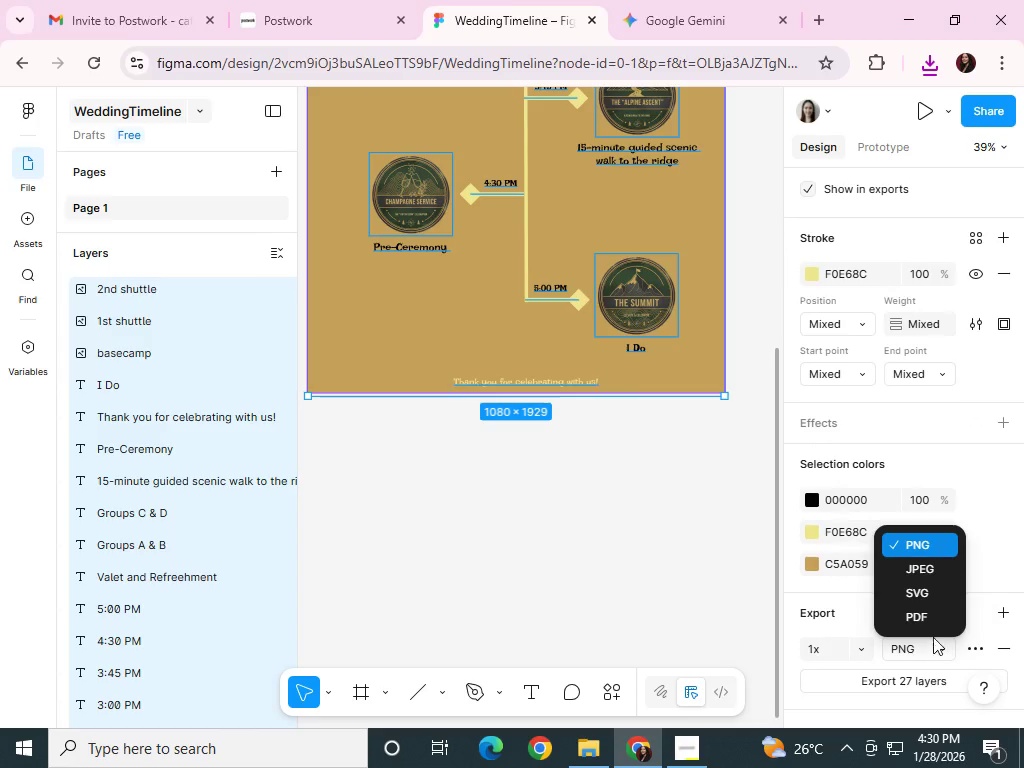 
left_click([938, 618])
 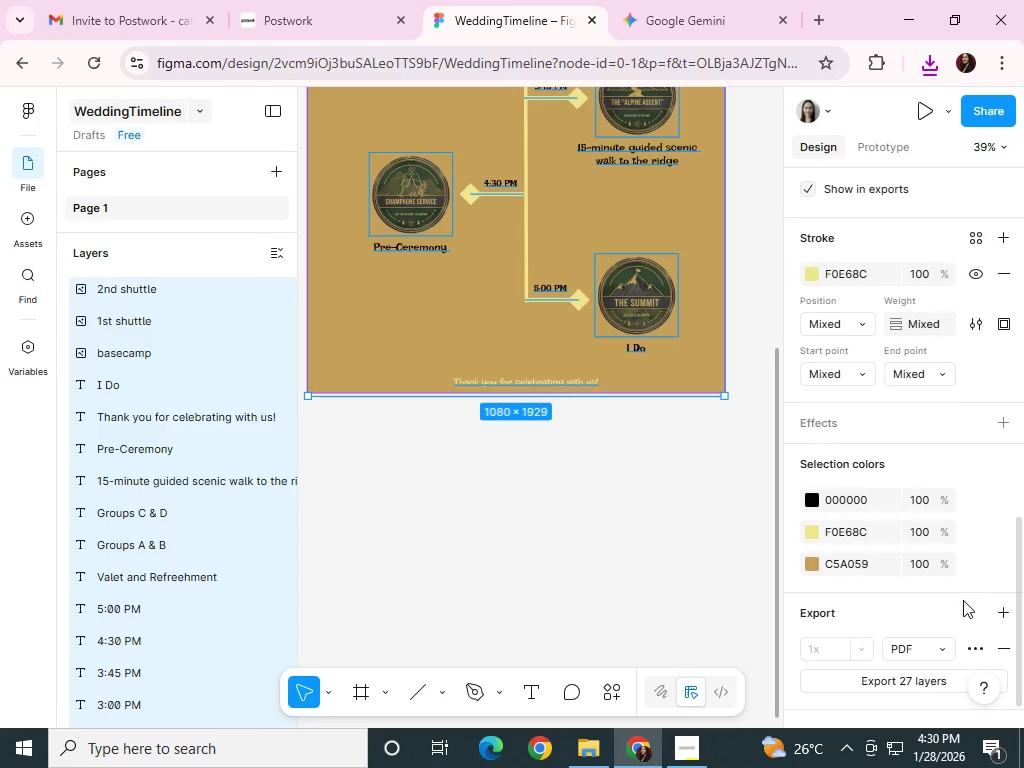 
left_click([968, 613])
 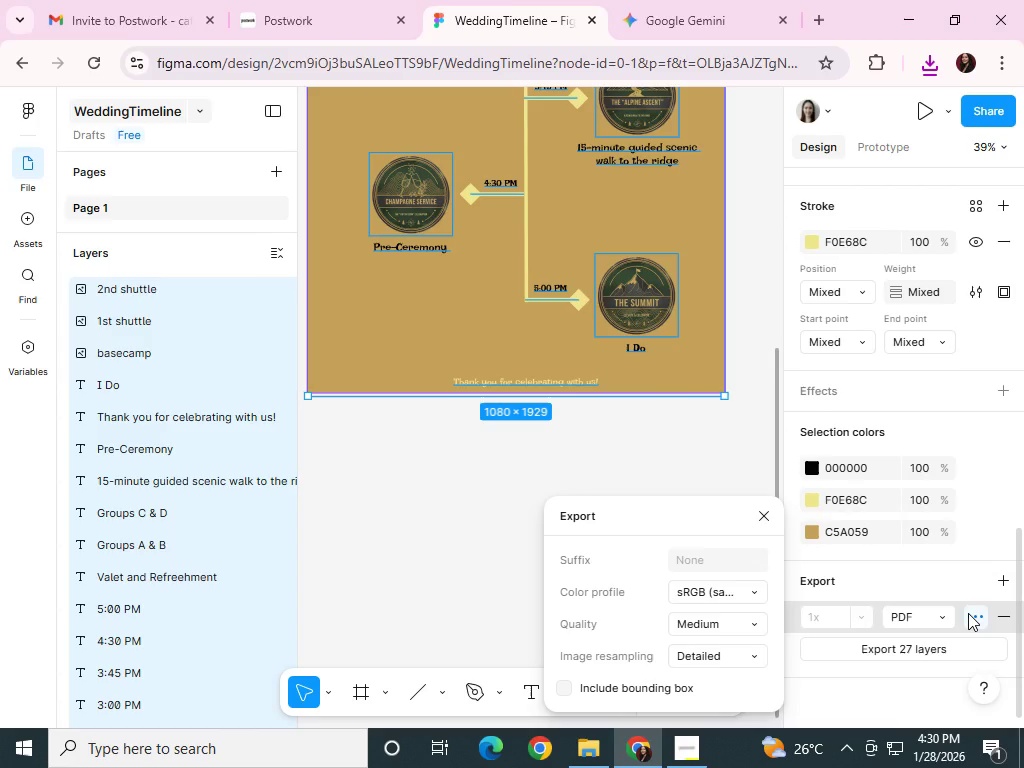 
scroll: coordinate [957, 624], scroll_direction: down, amount: 2.0
 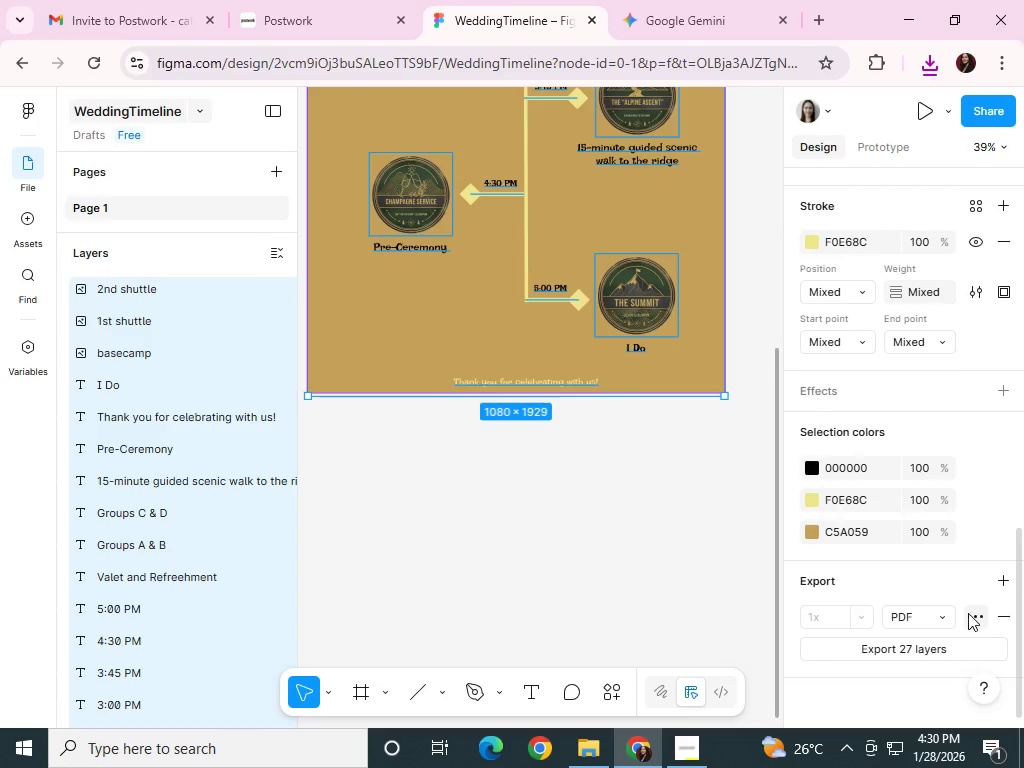 
left_click([968, 613])
 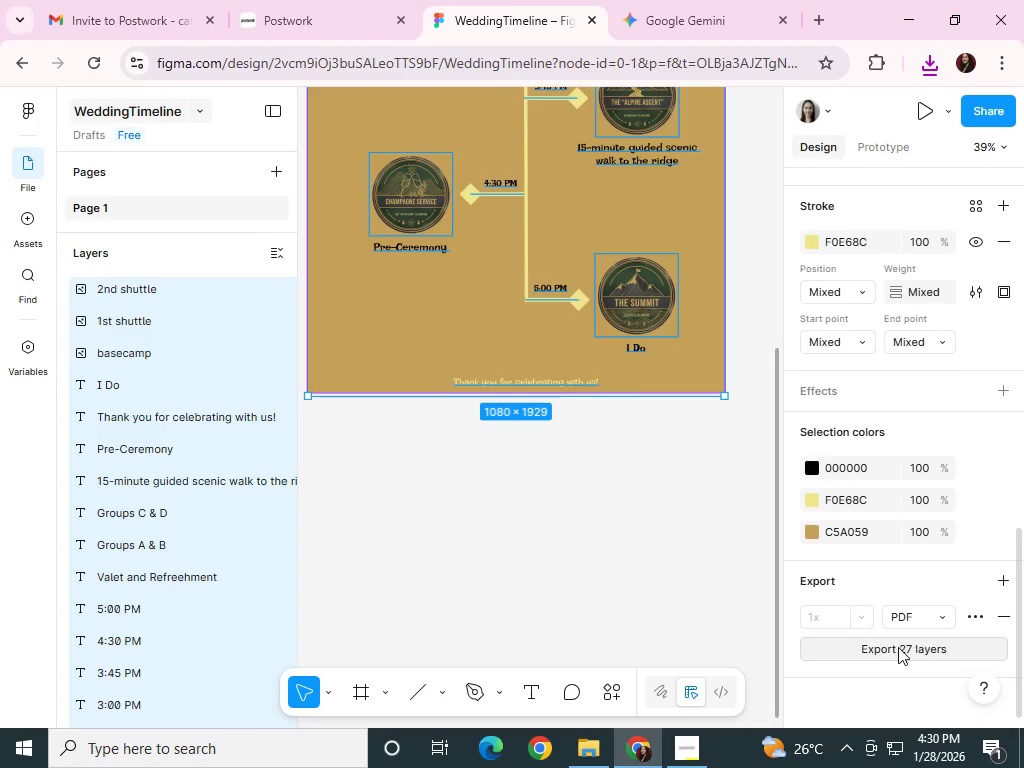 
left_click([860, 623])
 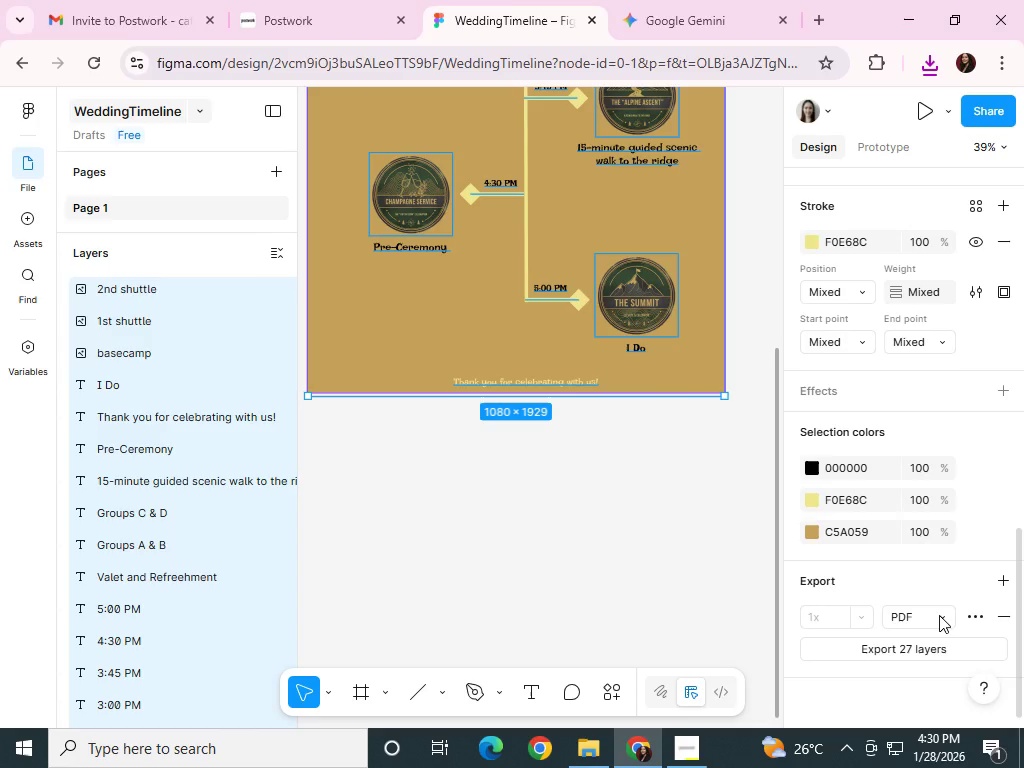 
left_click([939, 615])
 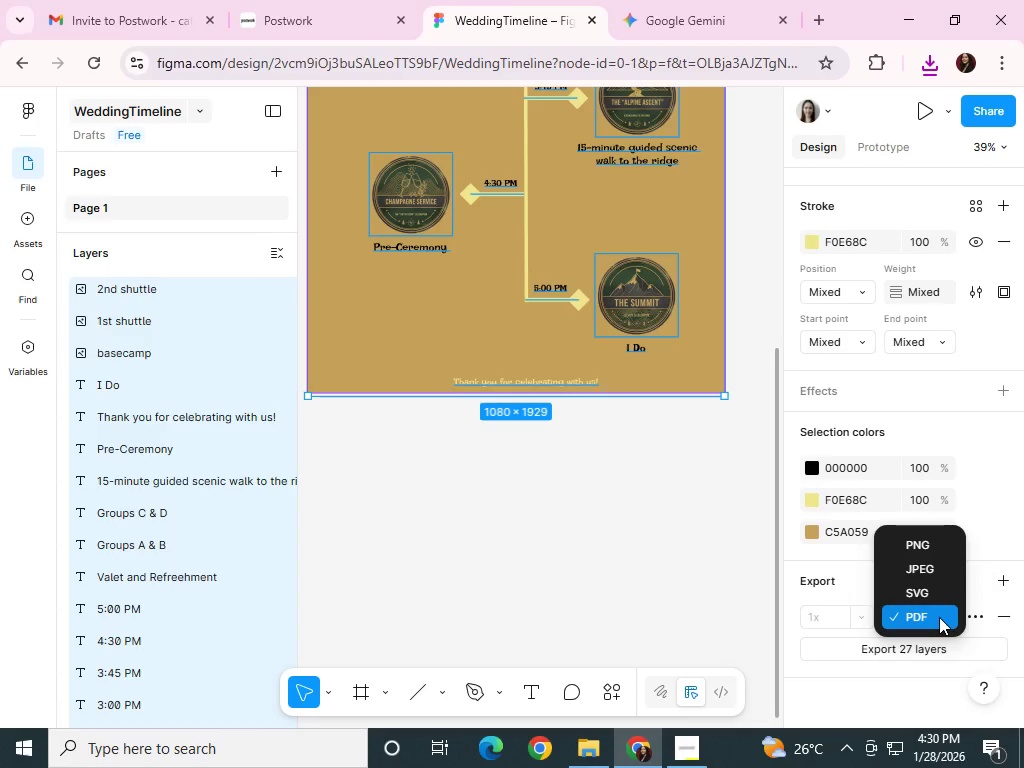 
left_click([938, 617])
 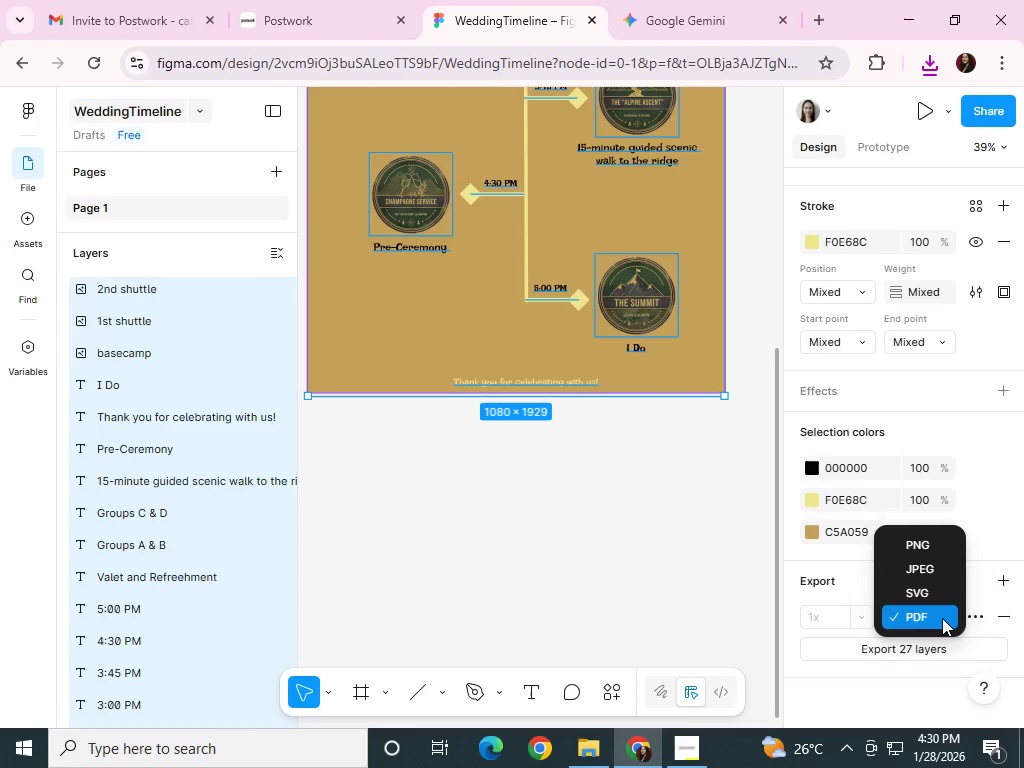 
left_click([940, 616])
 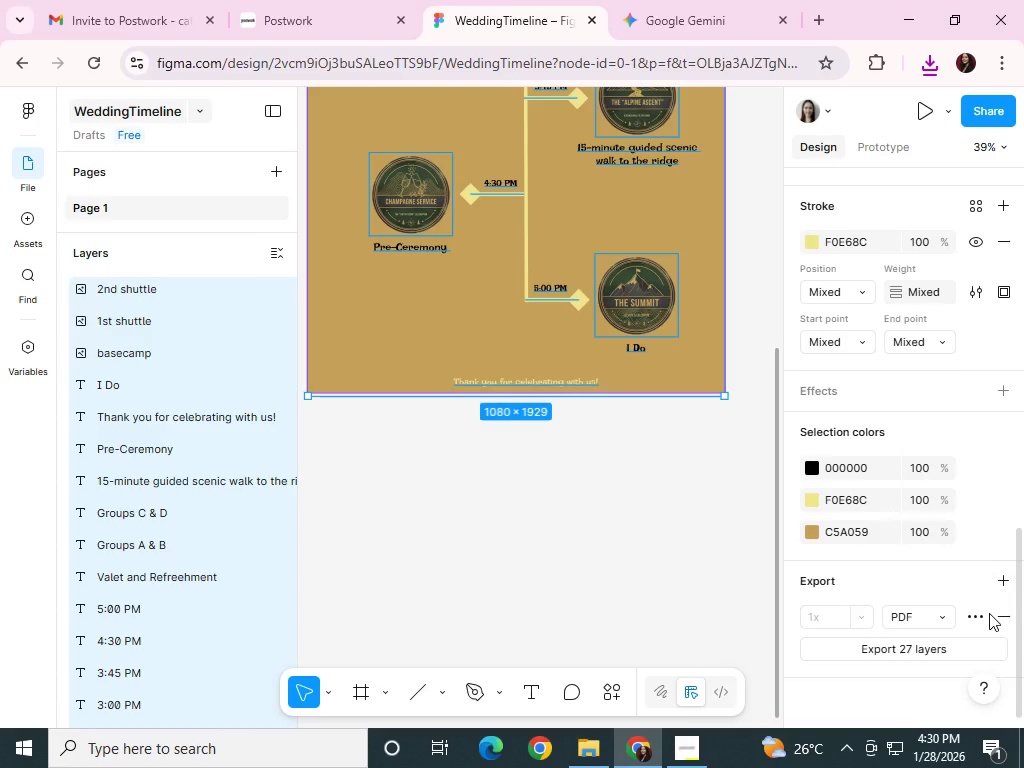 
left_click([983, 614])
 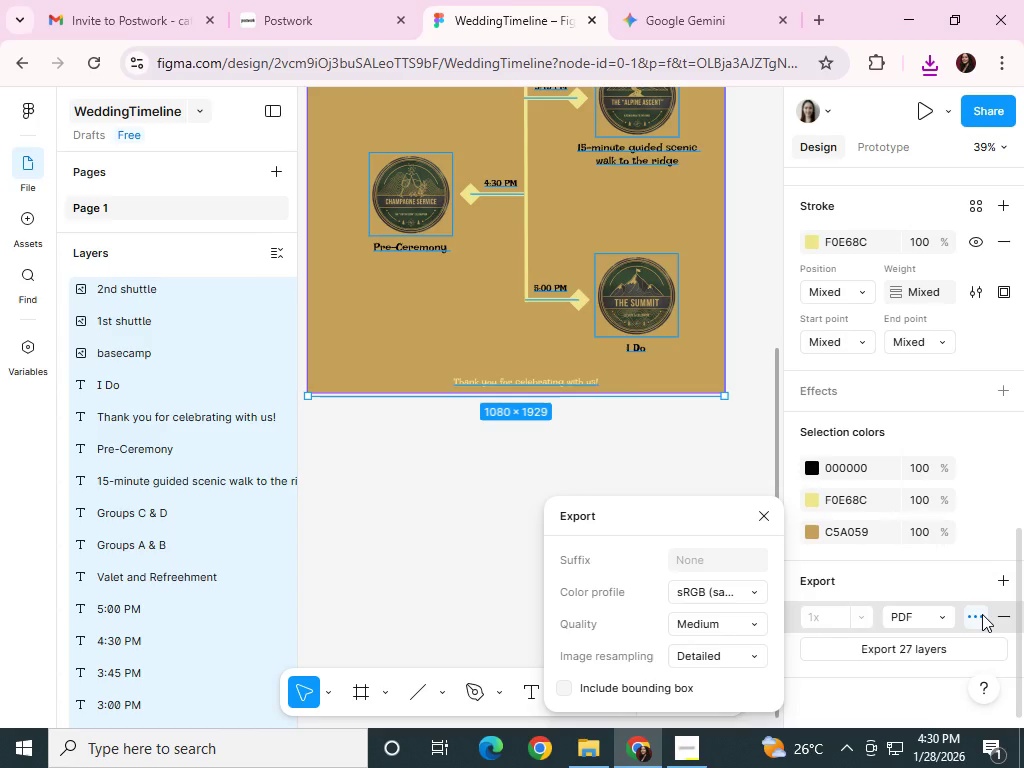 
left_click([982, 614])
 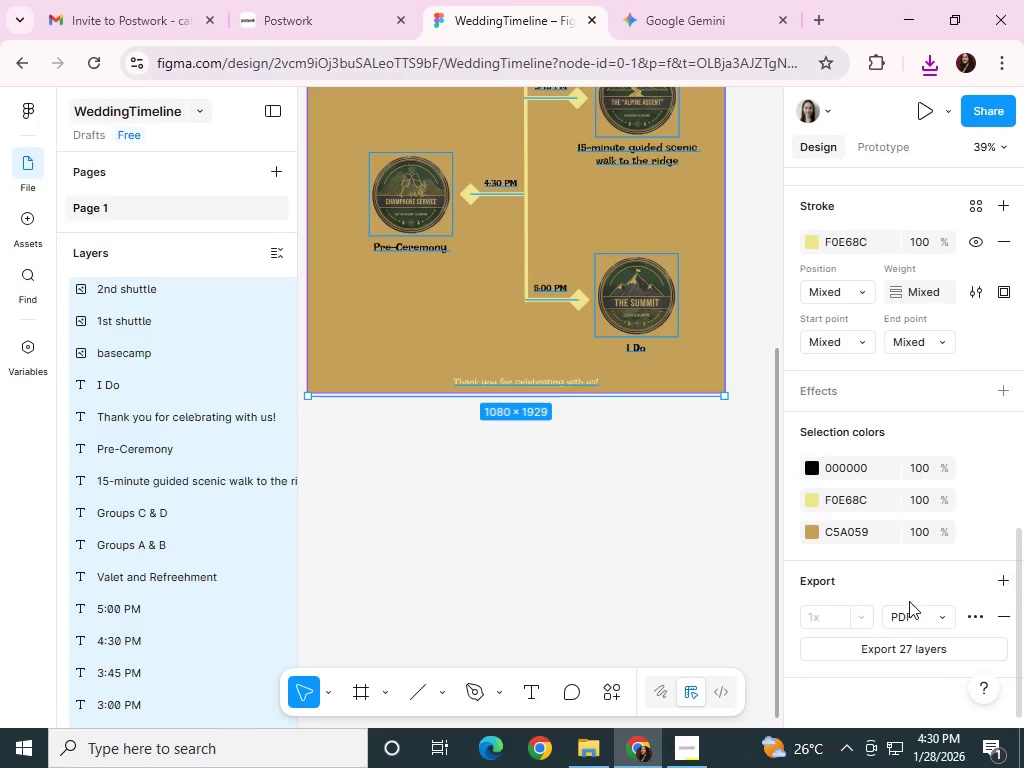 
left_click([690, 748])